 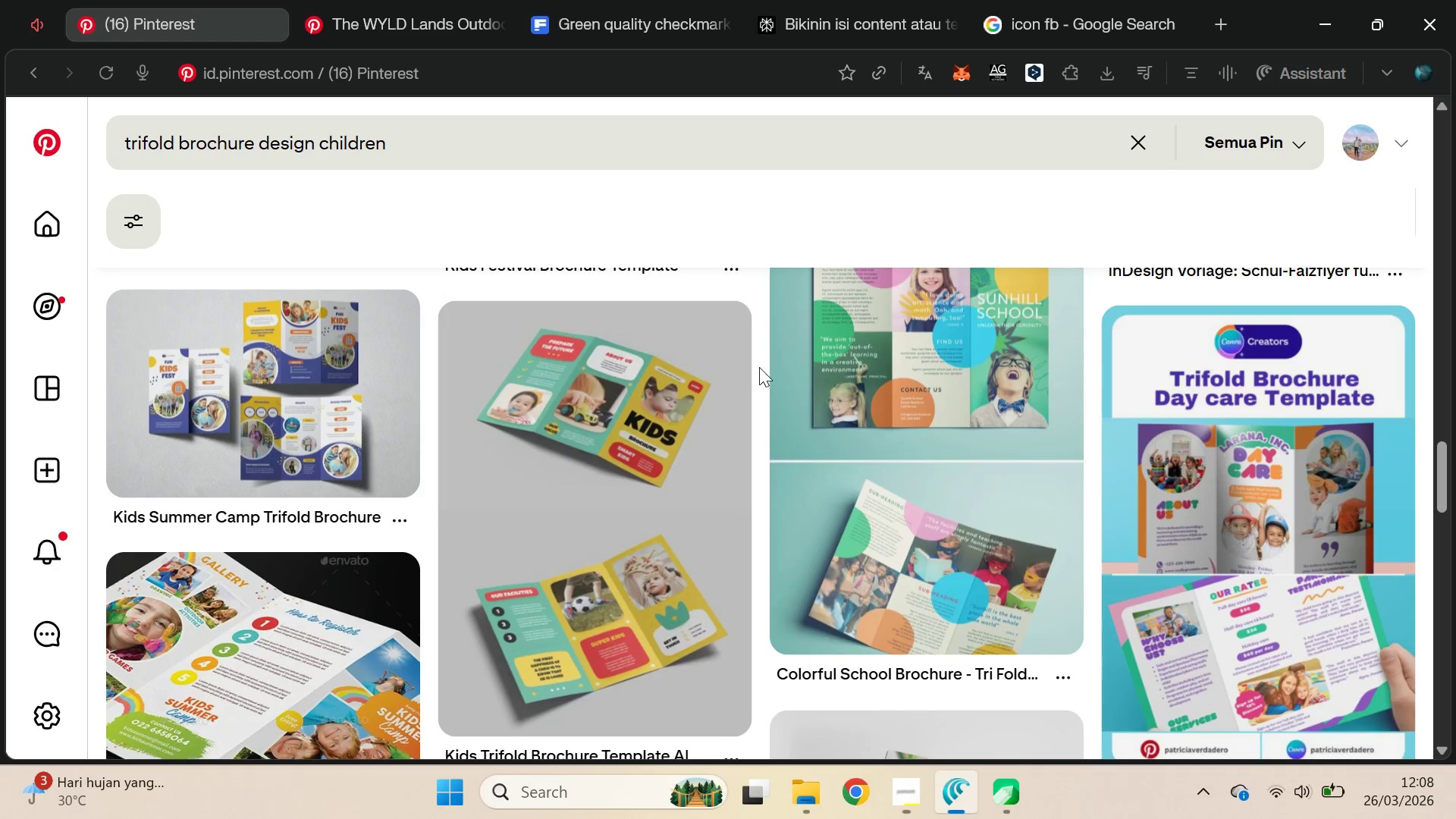 
left_click([624, 16])
 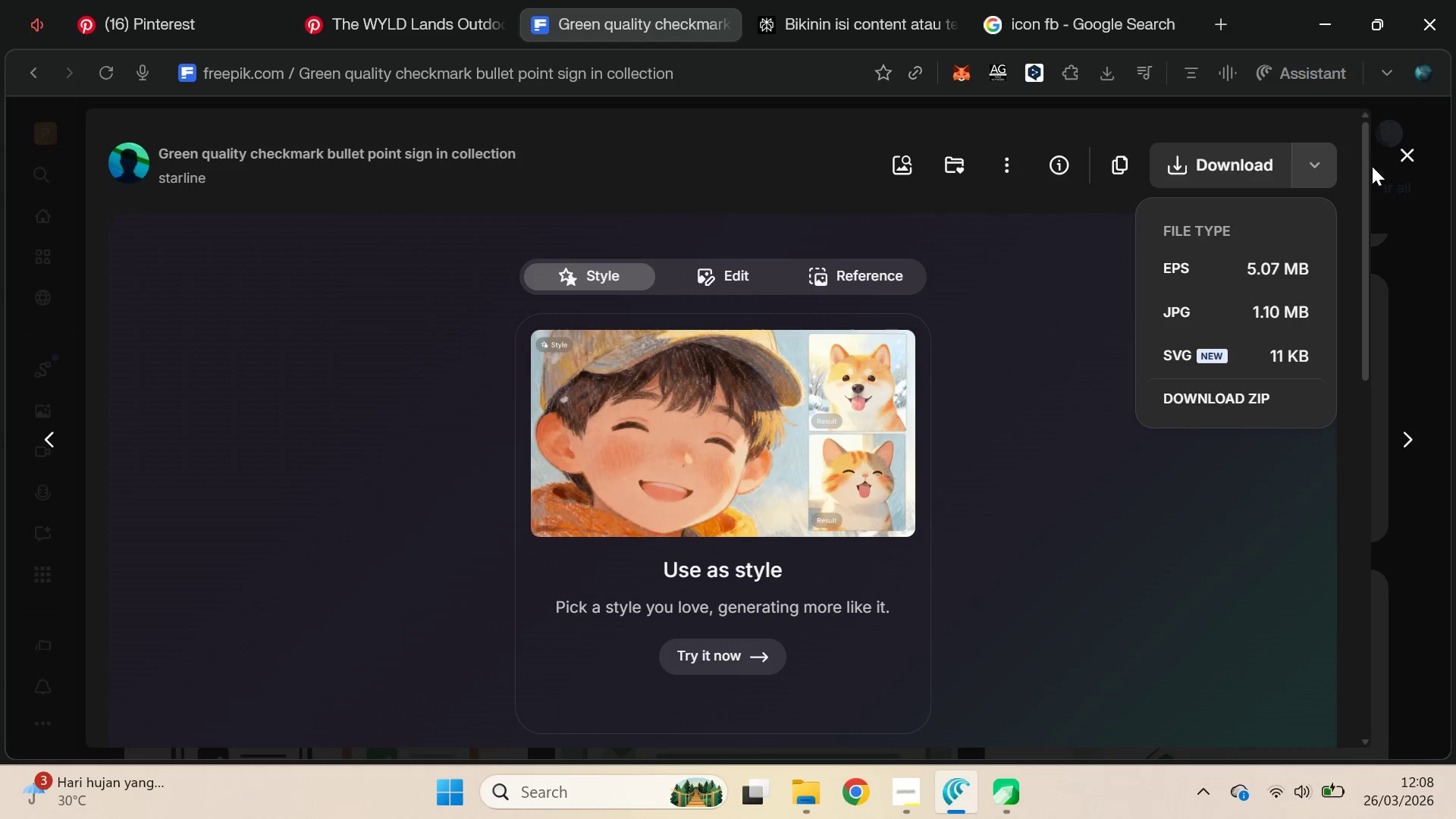 
left_click([1404, 158])
 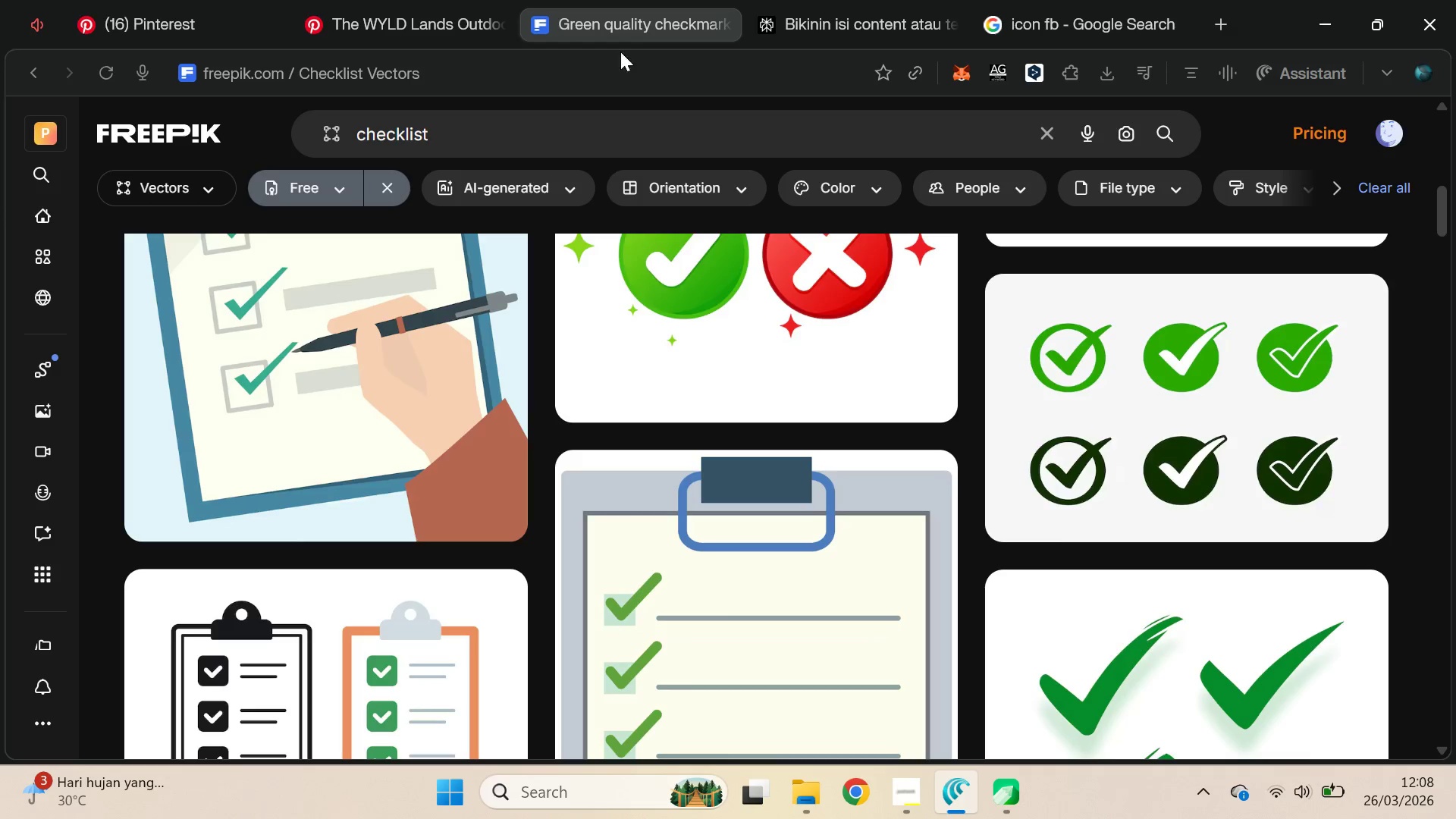 
left_click([851, 0])
 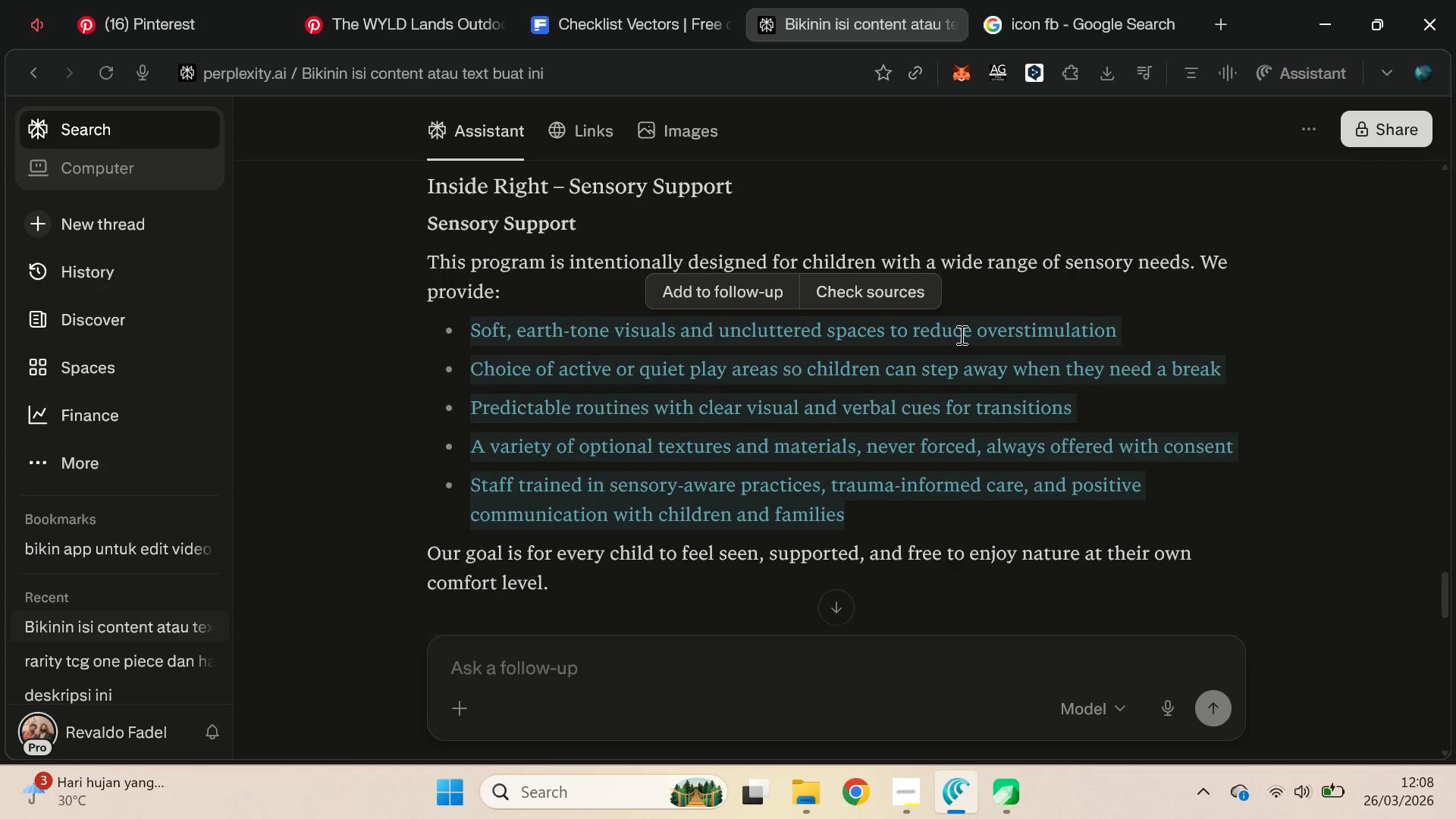 
left_click([974, 350])
 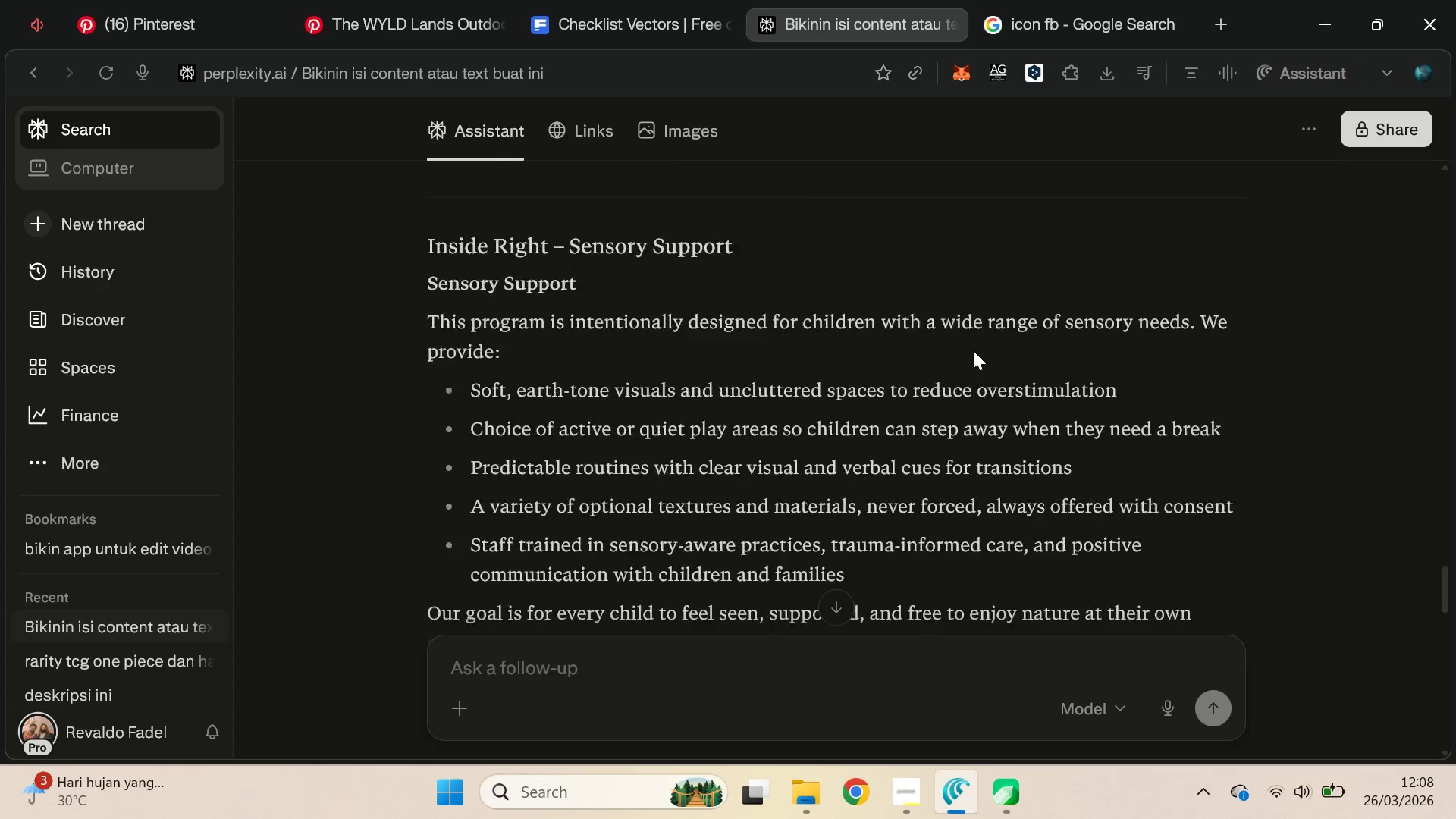 
scroll: coordinate [973, 351], scroll_direction: up, amount: 5.0
 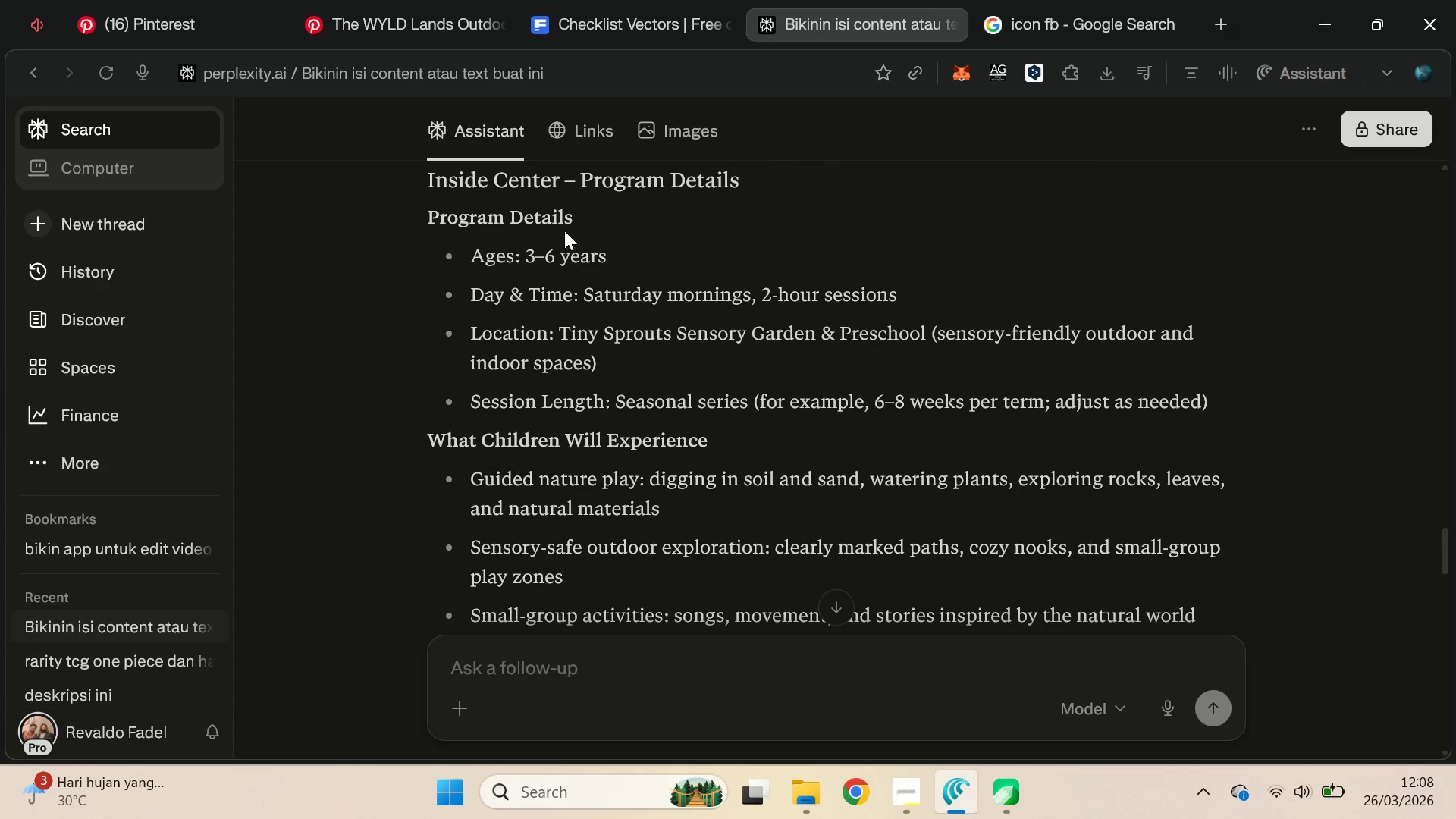 
left_click_drag(start_coordinate=[580, 177], to_coordinate=[767, 181])
 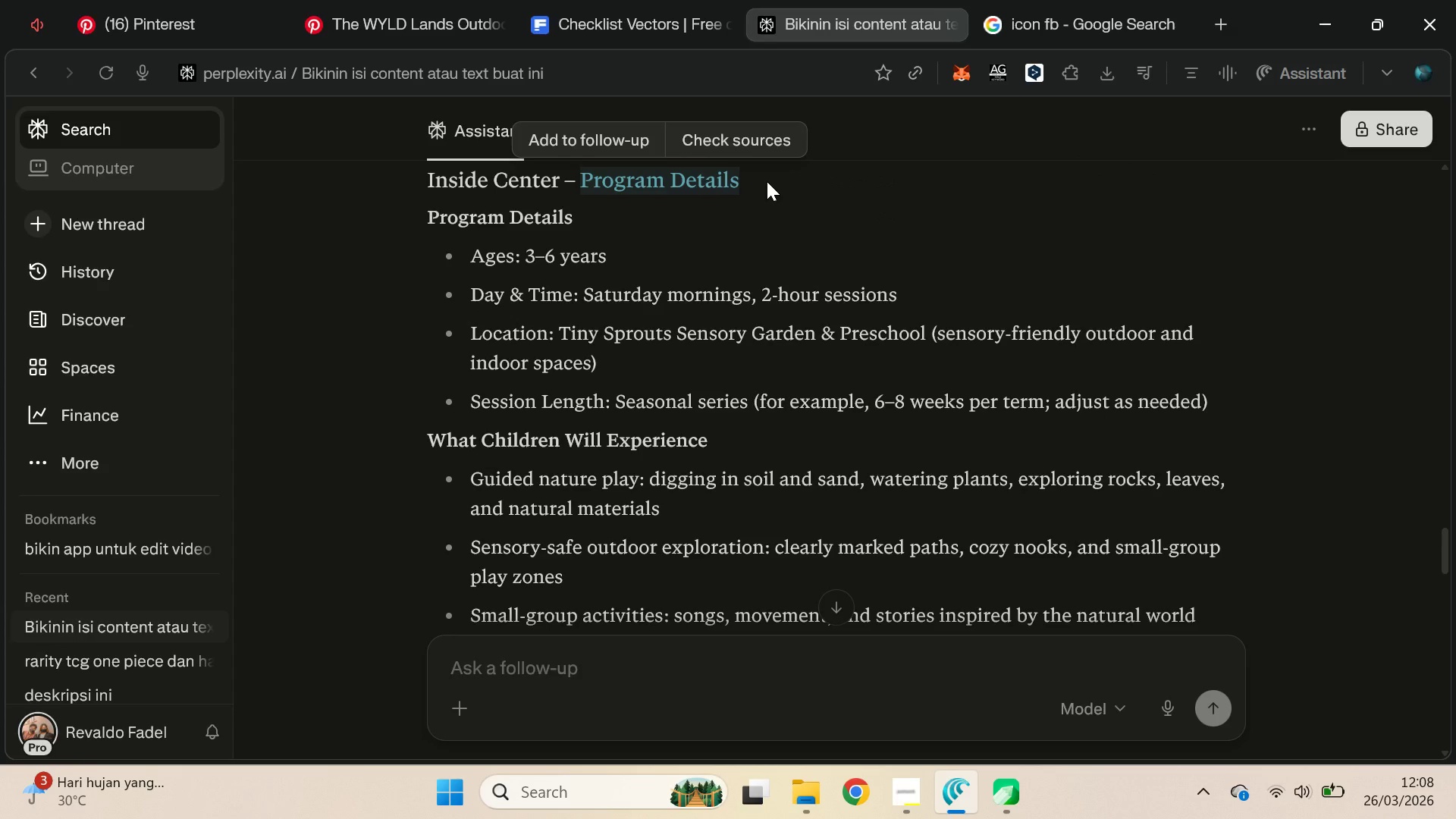 
key(Control+C)
 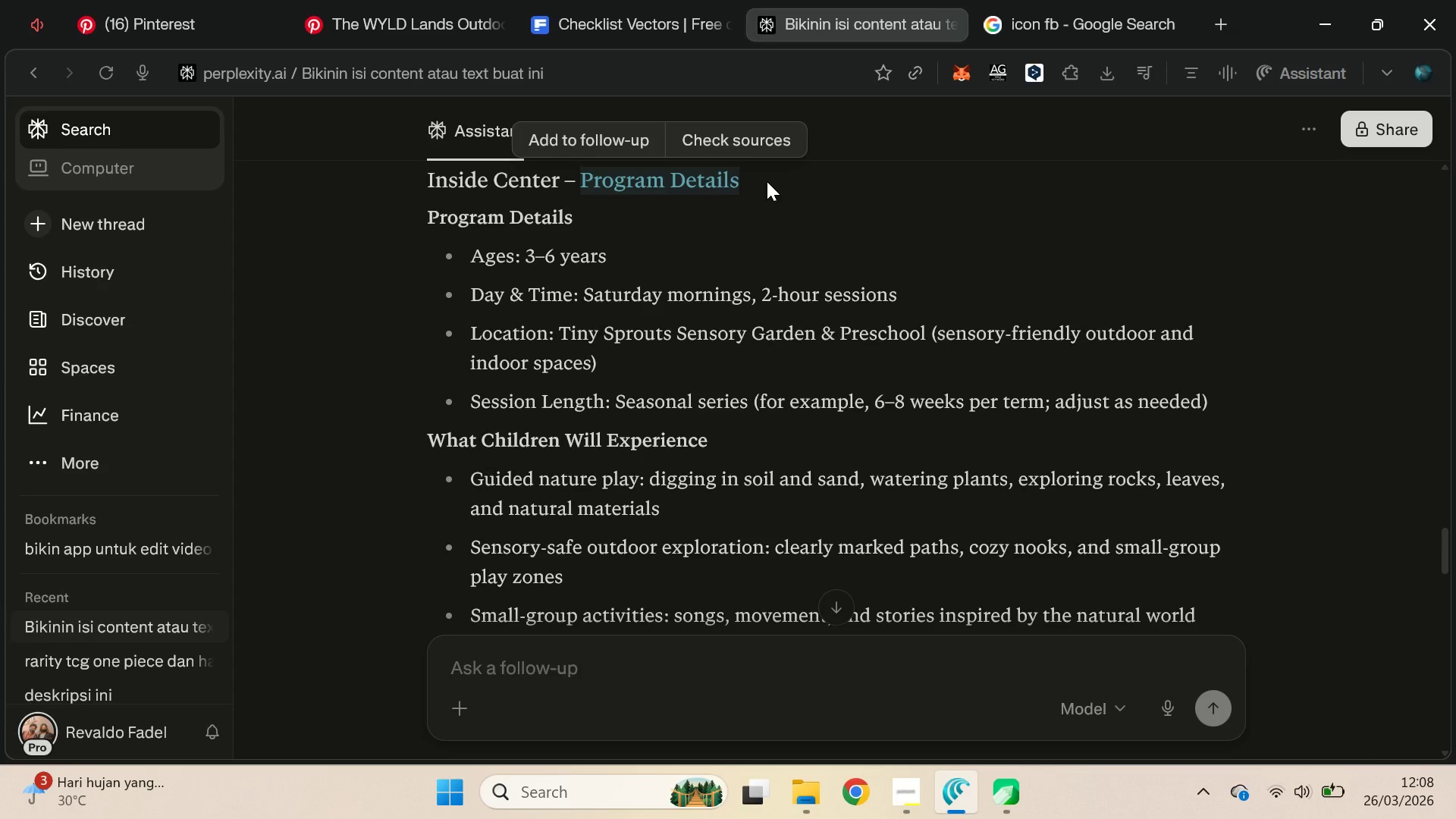 
key(Control+C)
 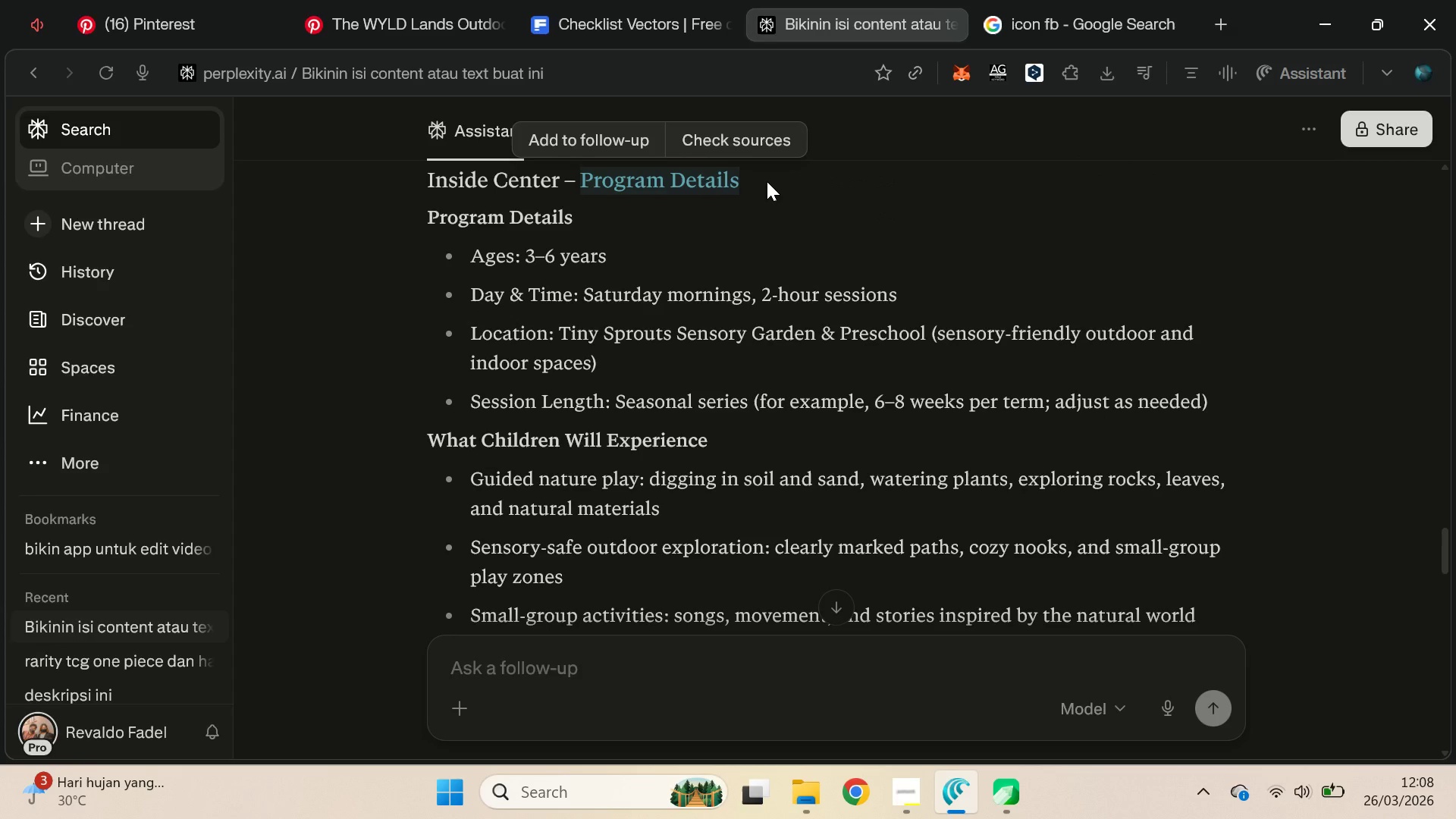 
key(Control+C)
 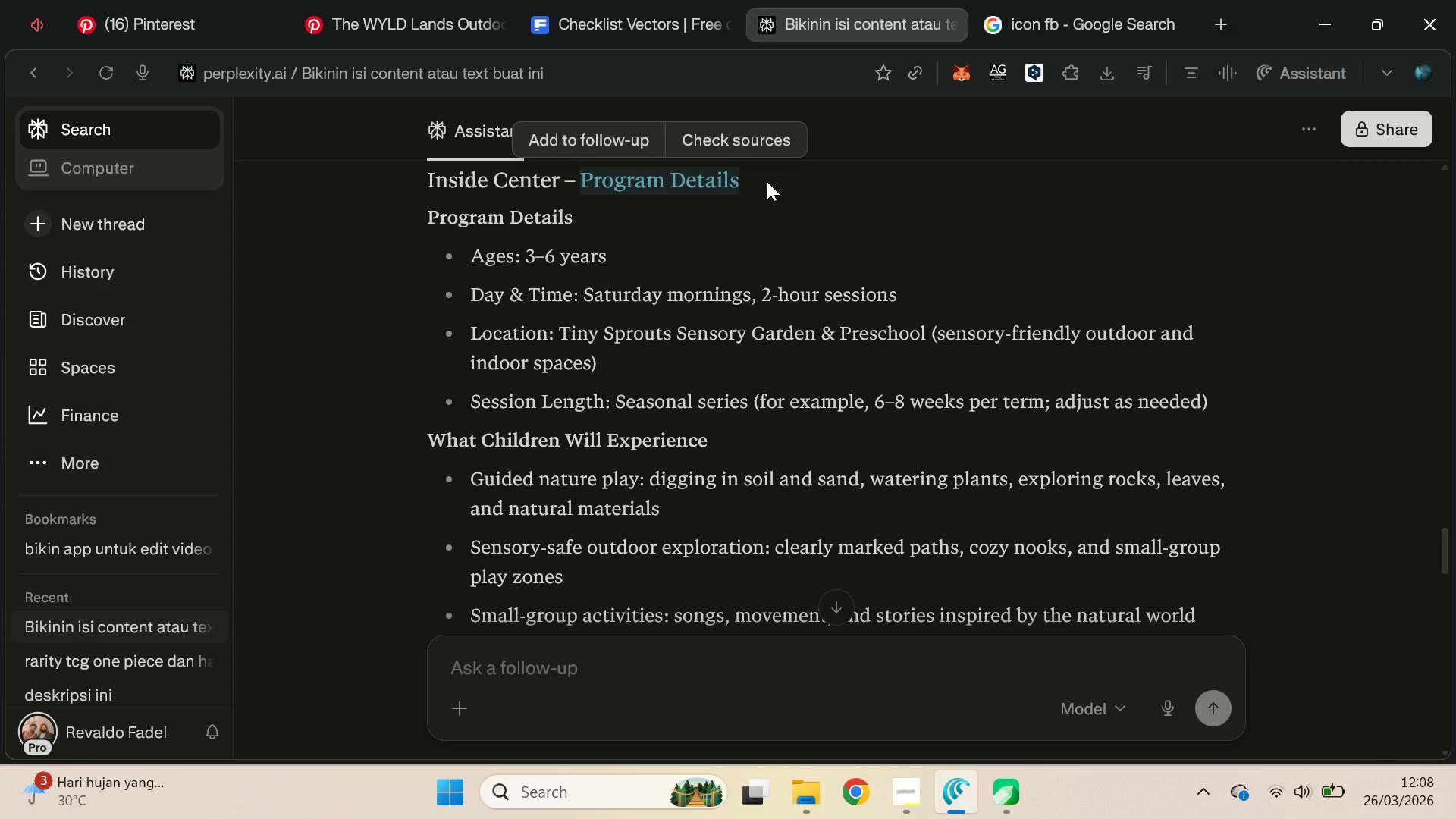 
key(Control+C)
 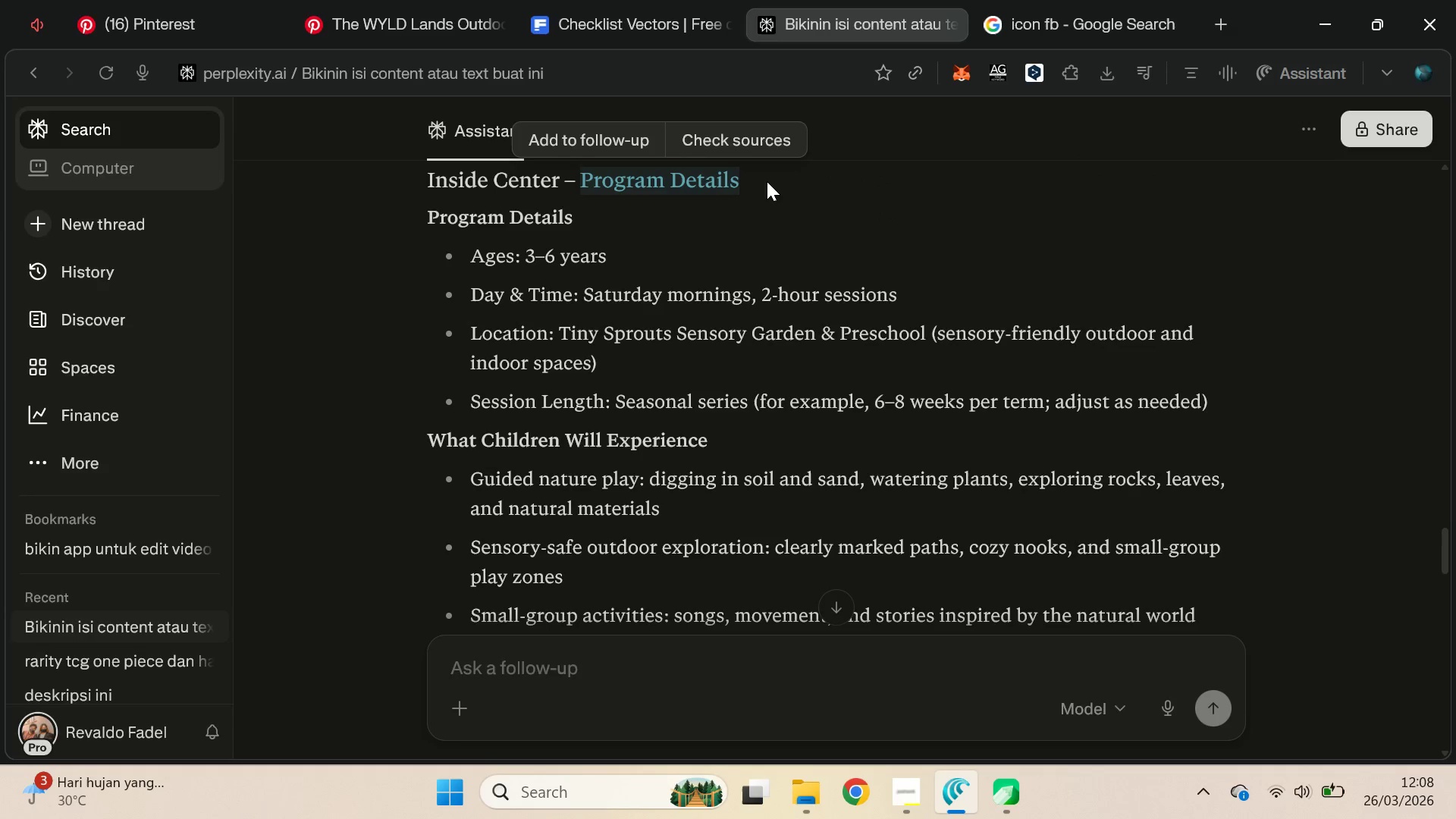 
key(Alt+AltLeft)
 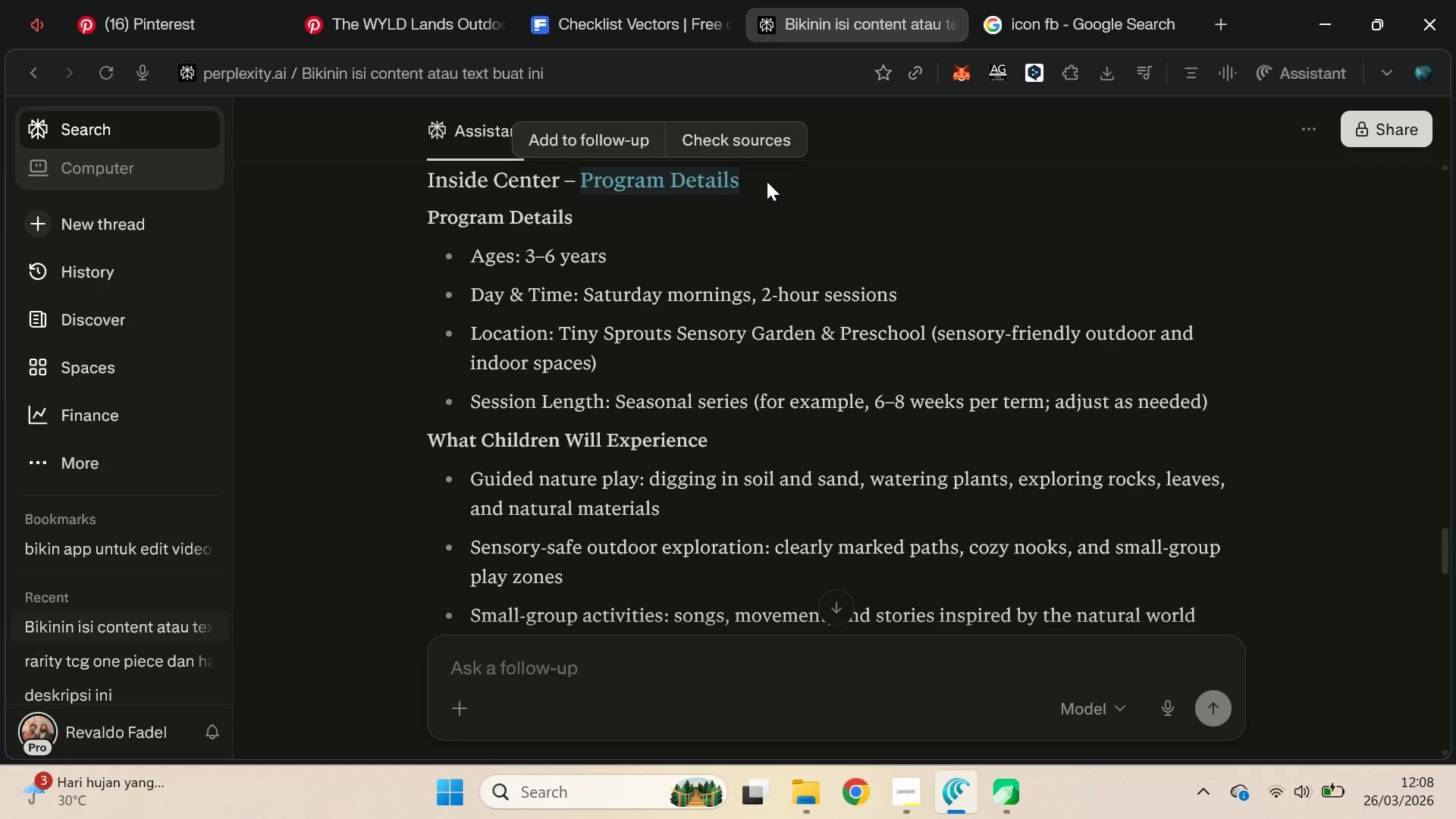 
key(Alt+Tab)